 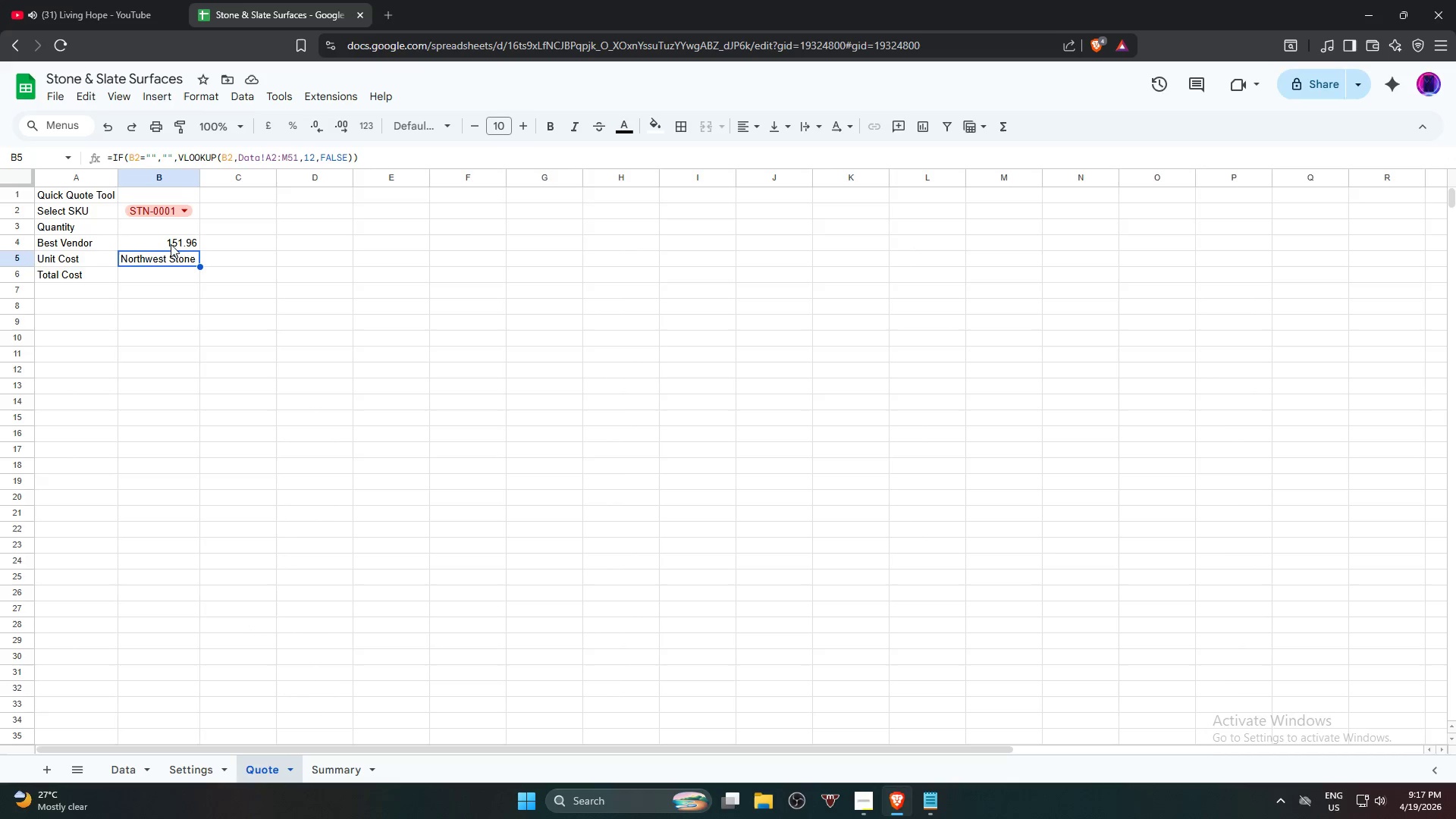 
left_click([174, 241])
 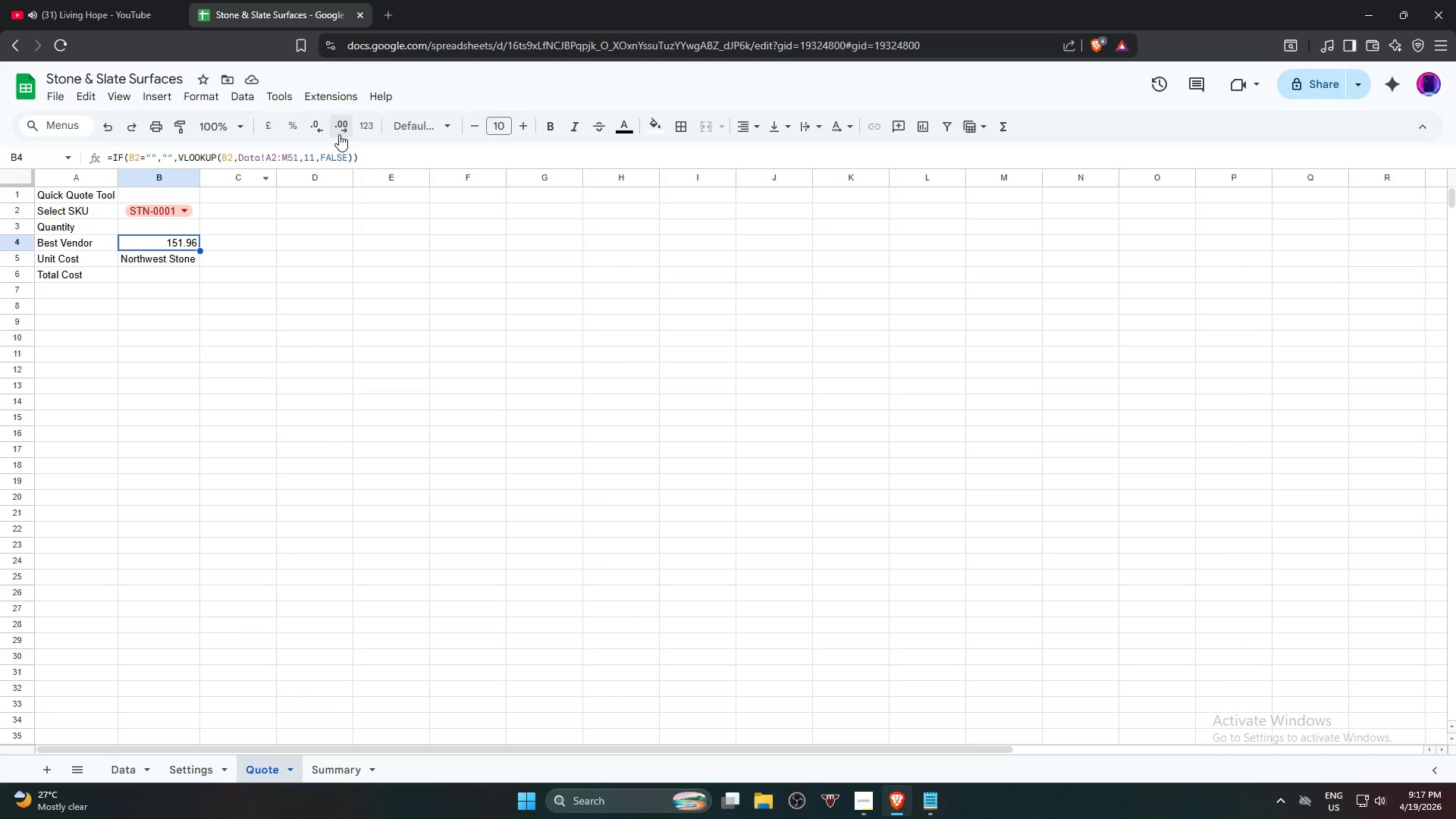 
mouse_move([328, 168])
 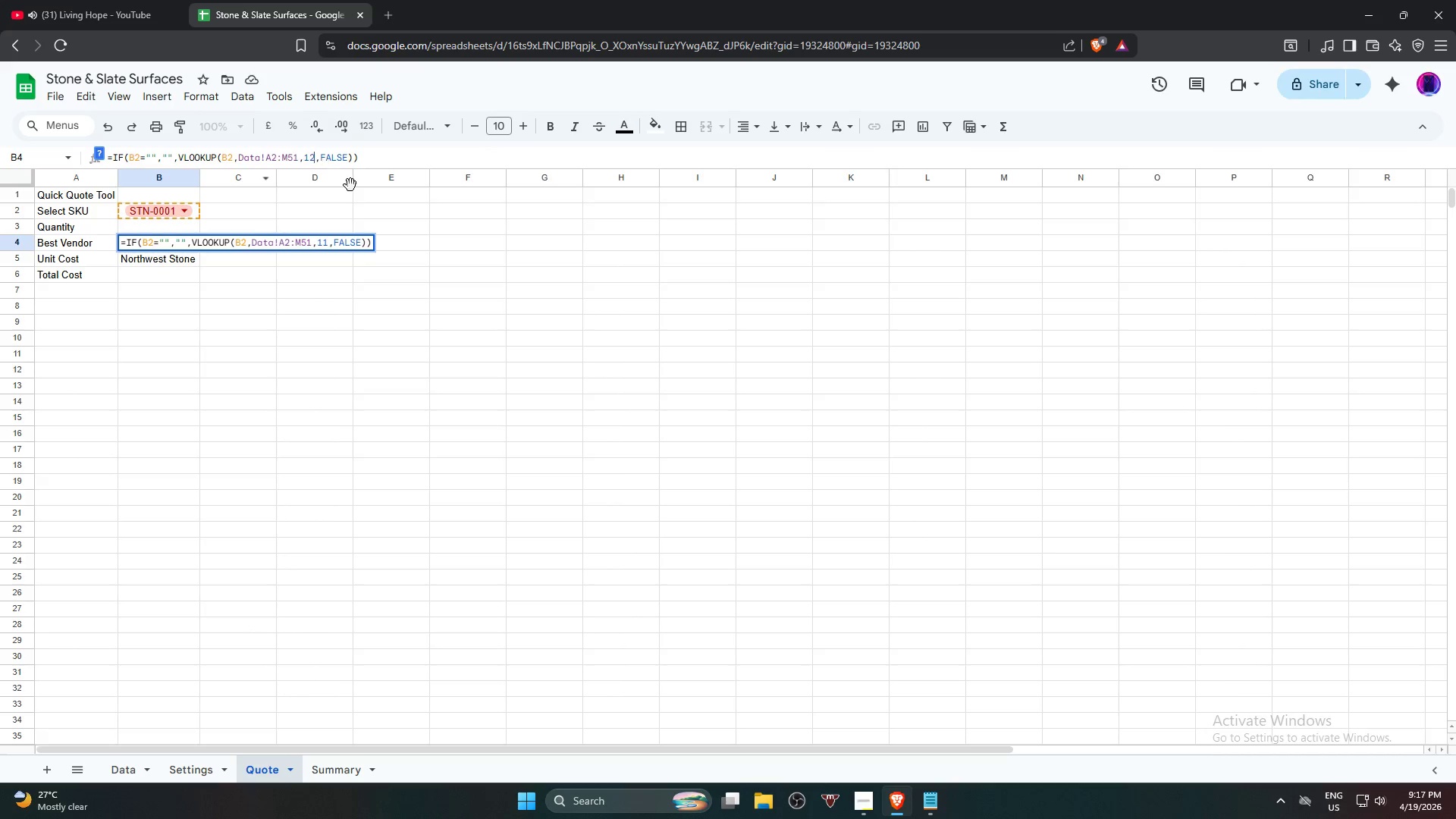 
key(2)
 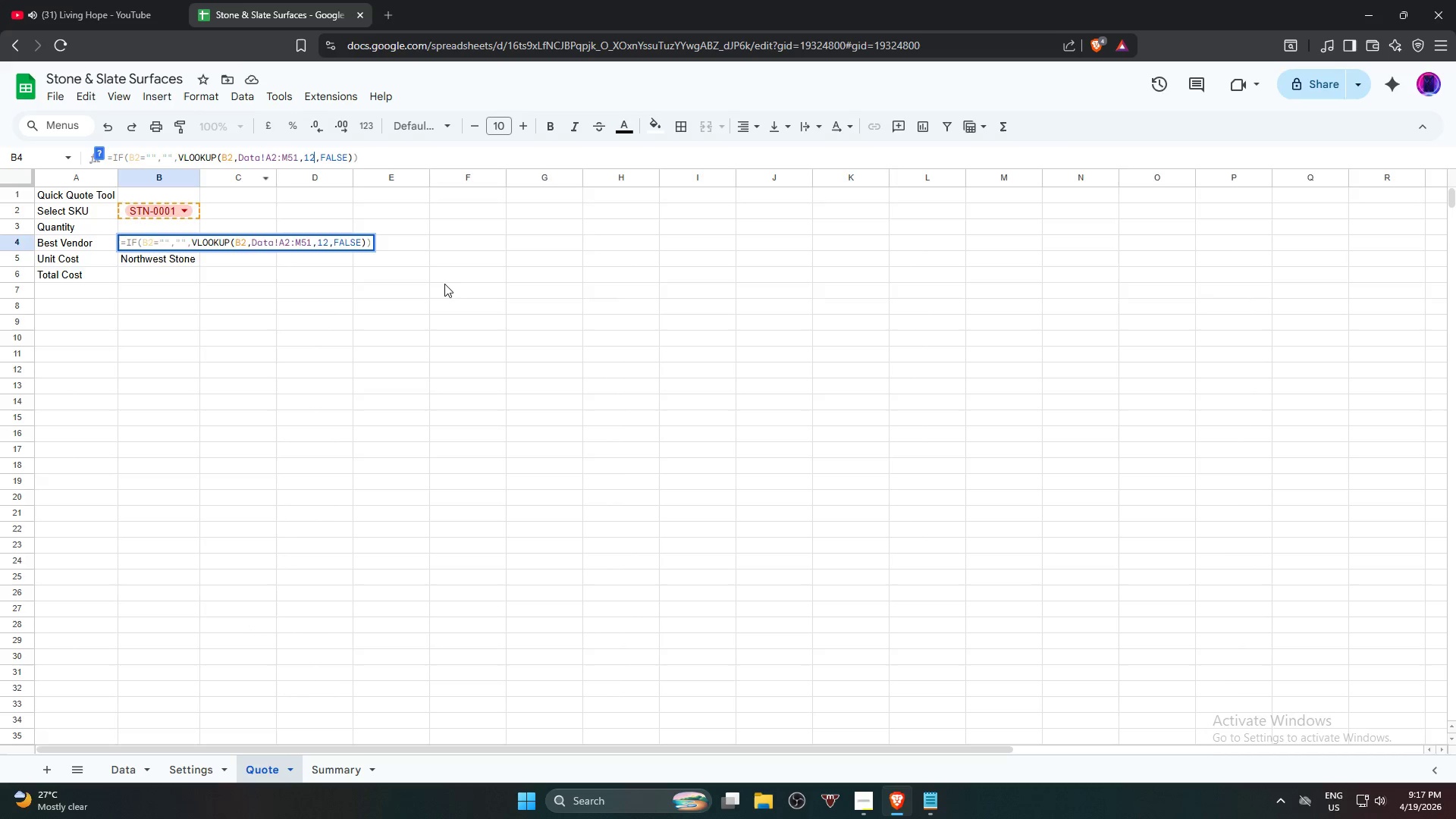 
key(NumpadEnter)
 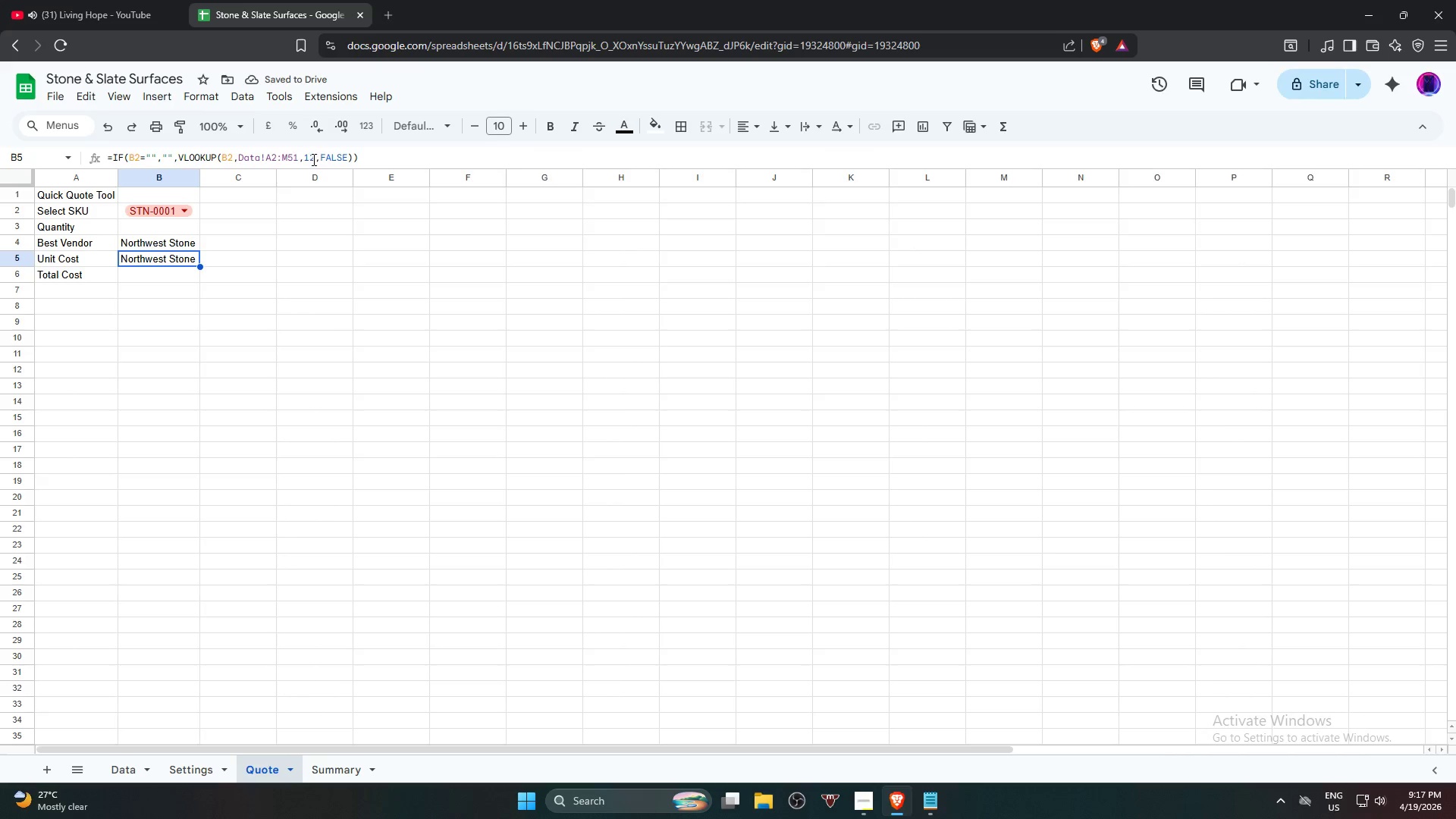 
left_click_drag(start_coordinate=[313, 158], to_coordinate=[309, 160])
 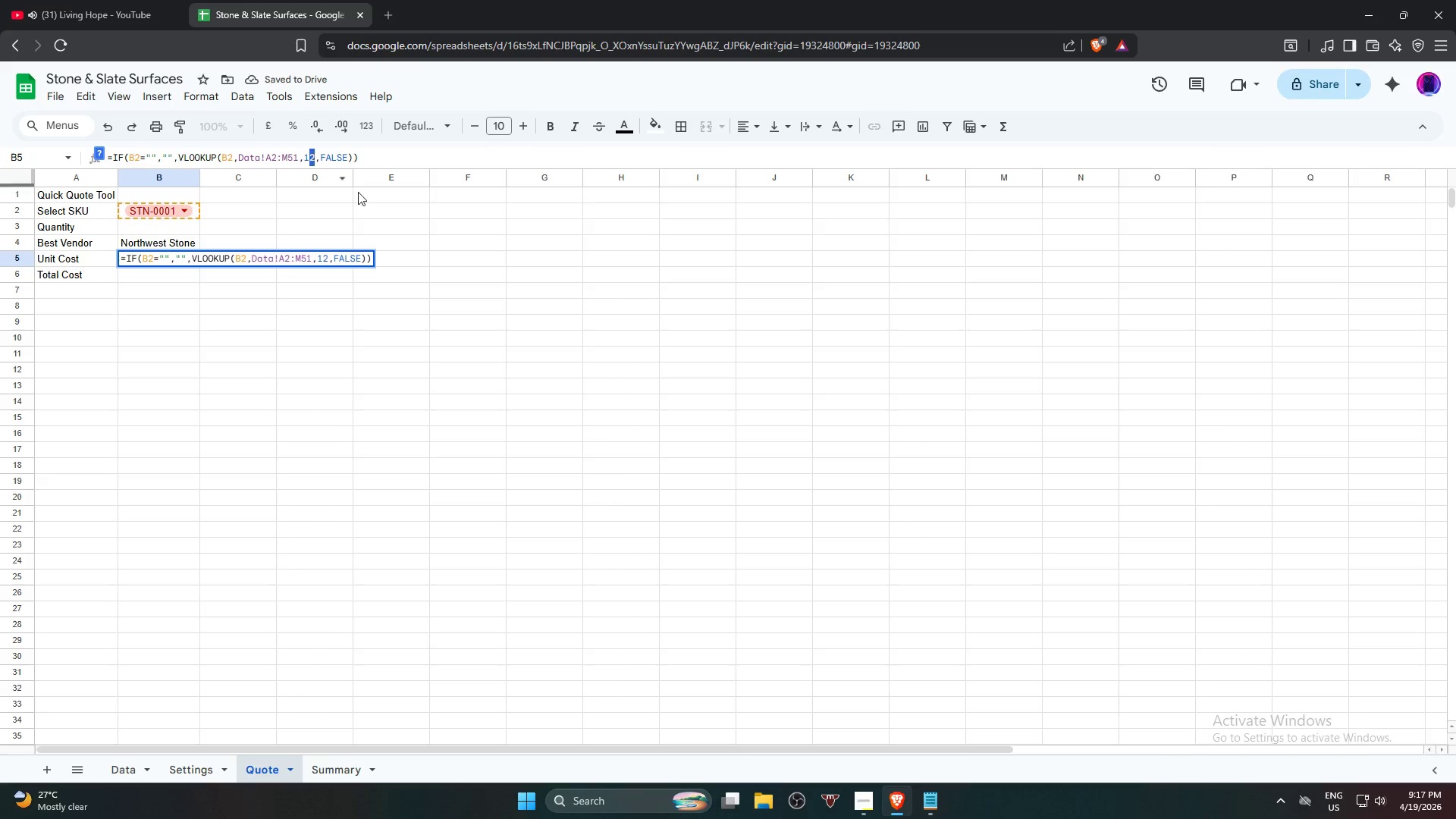 
key(3)
 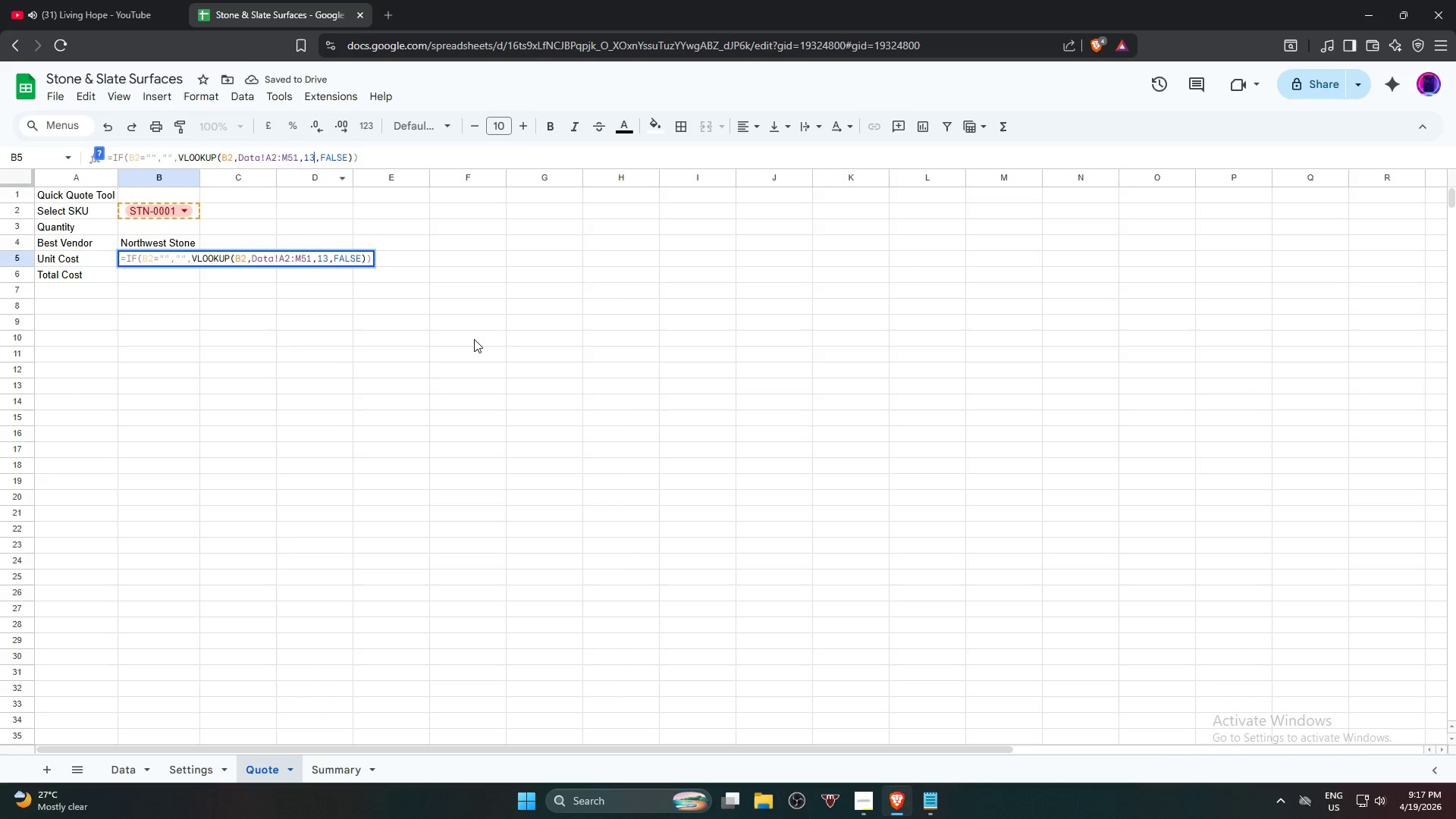 
left_click_drag(start_coordinate=[475, 340], to_coordinate=[466, 340])
 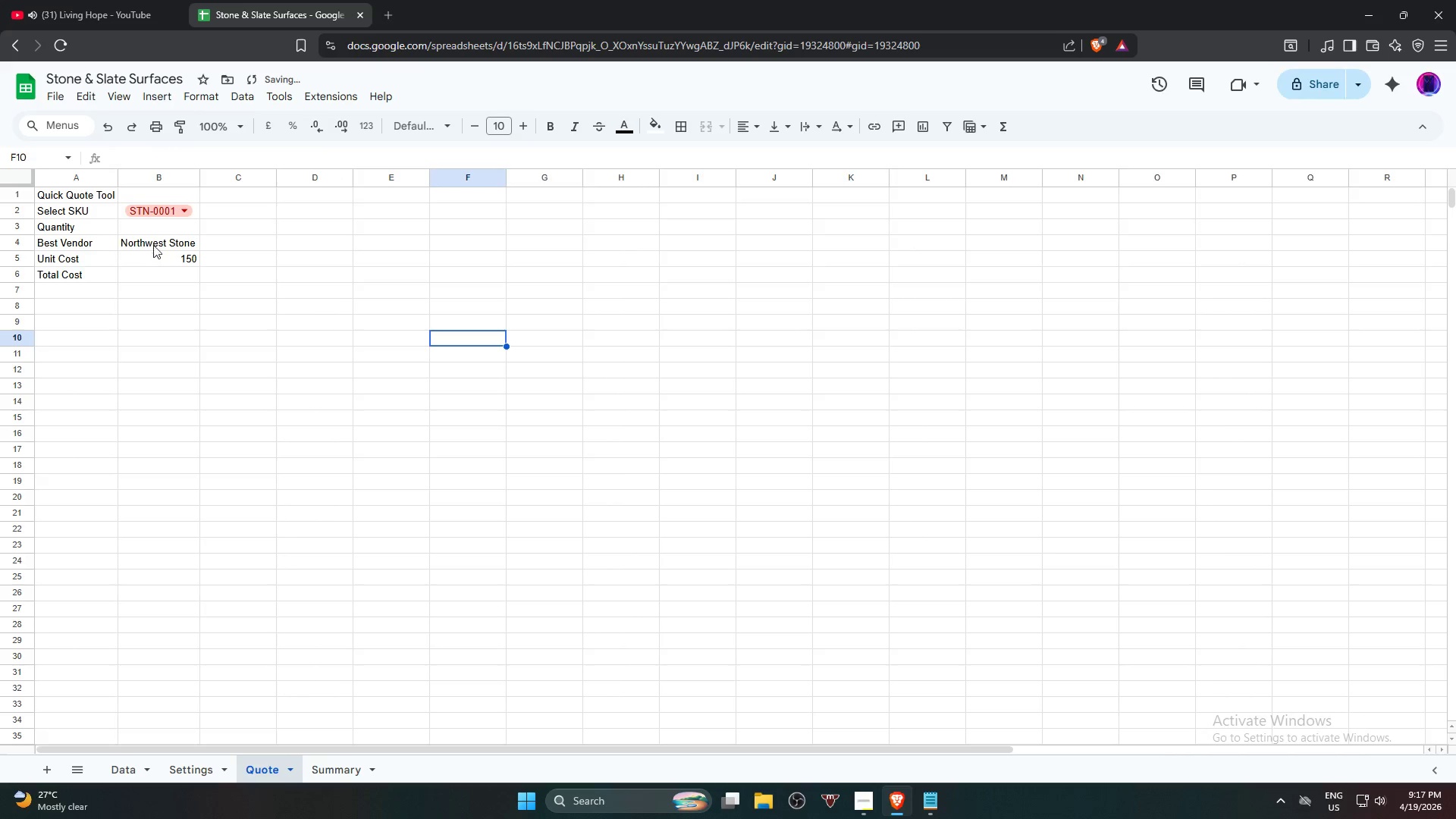 
left_click([166, 230])
 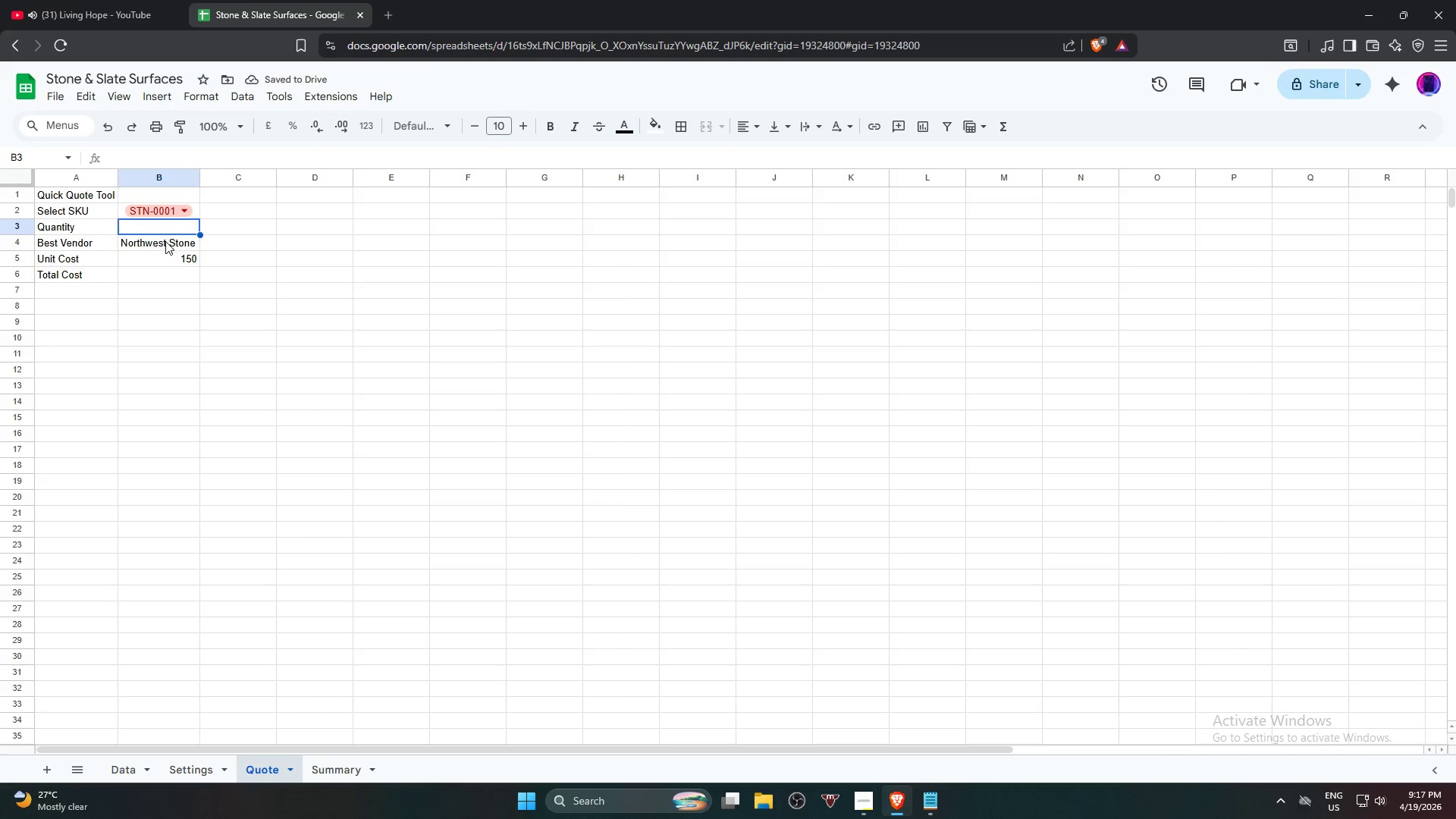 
left_click([165, 241])
 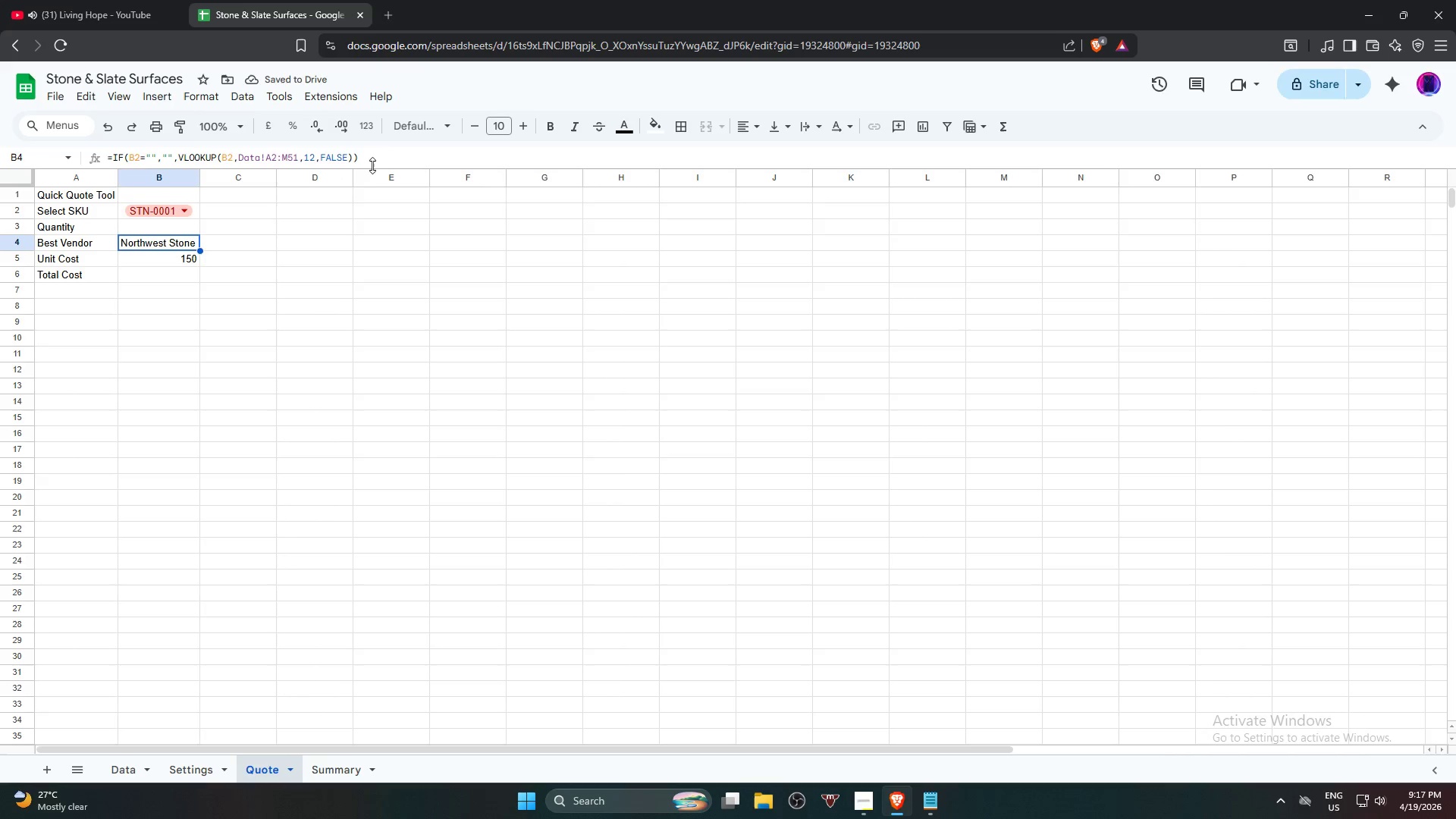 
left_click_drag(start_coordinate=[374, 159], to_coordinate=[94, 169])
 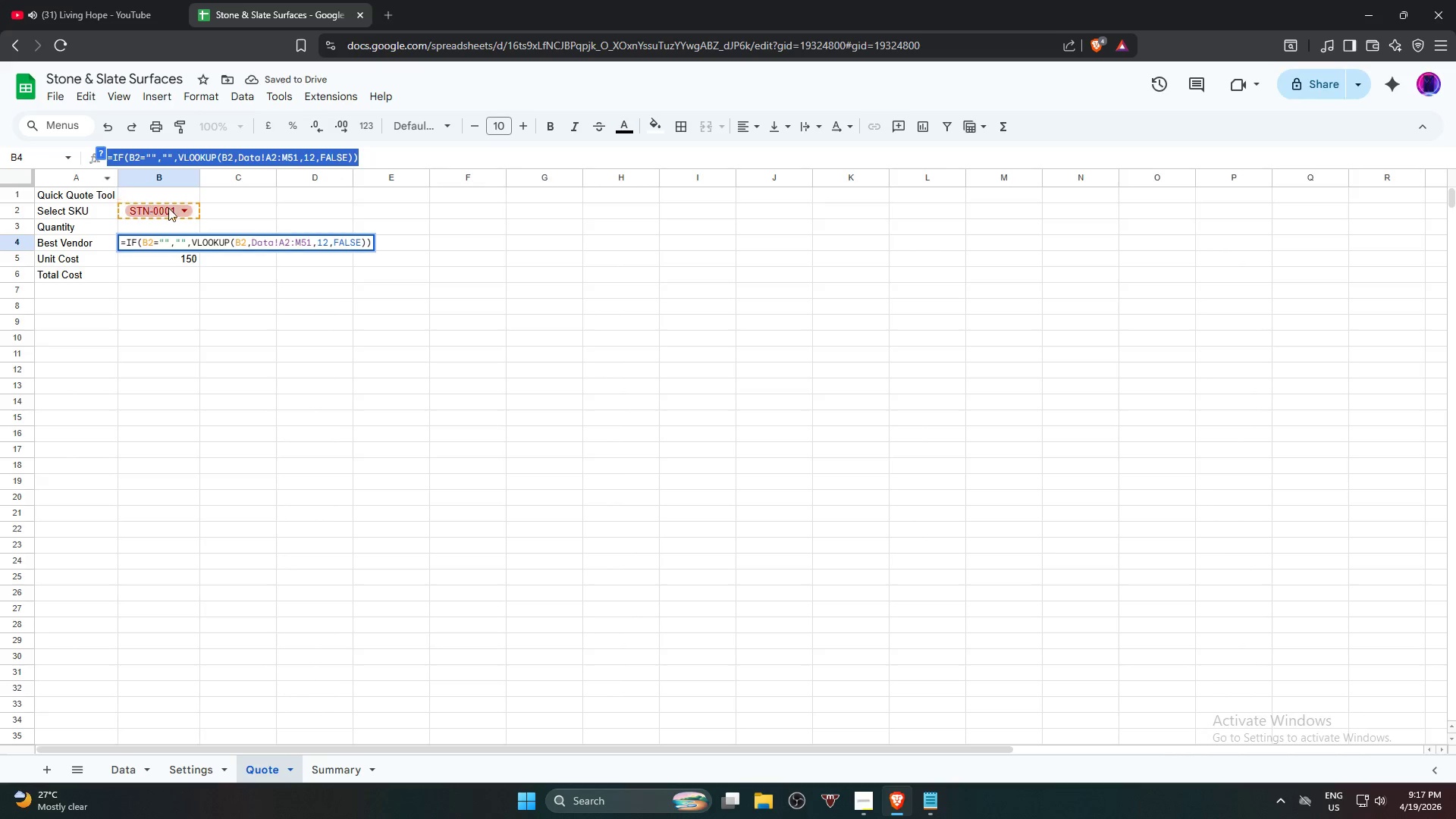 
key(Control+C)
 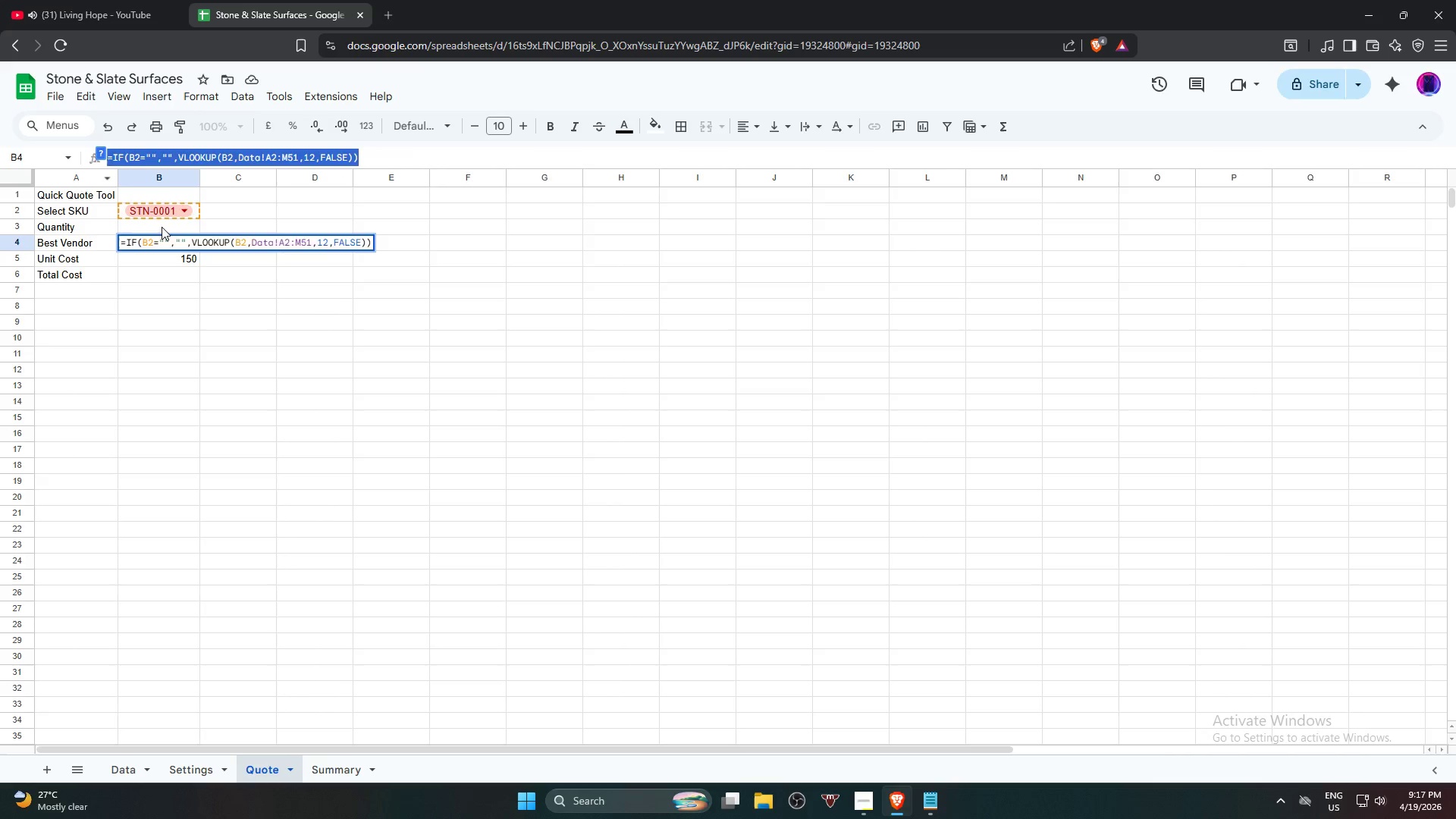 
left_click([161, 228])
 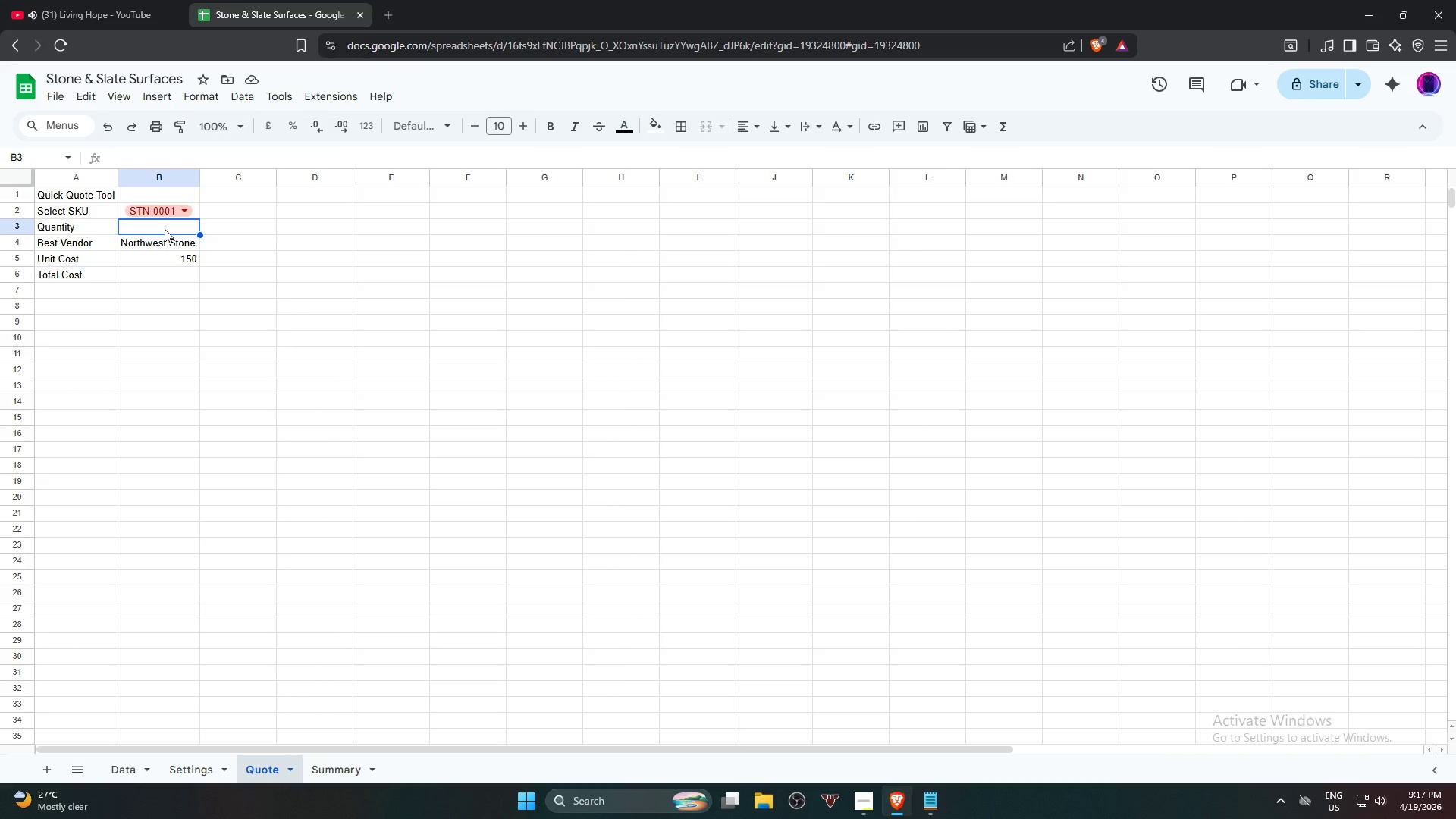 
key(Control+ControlLeft)
 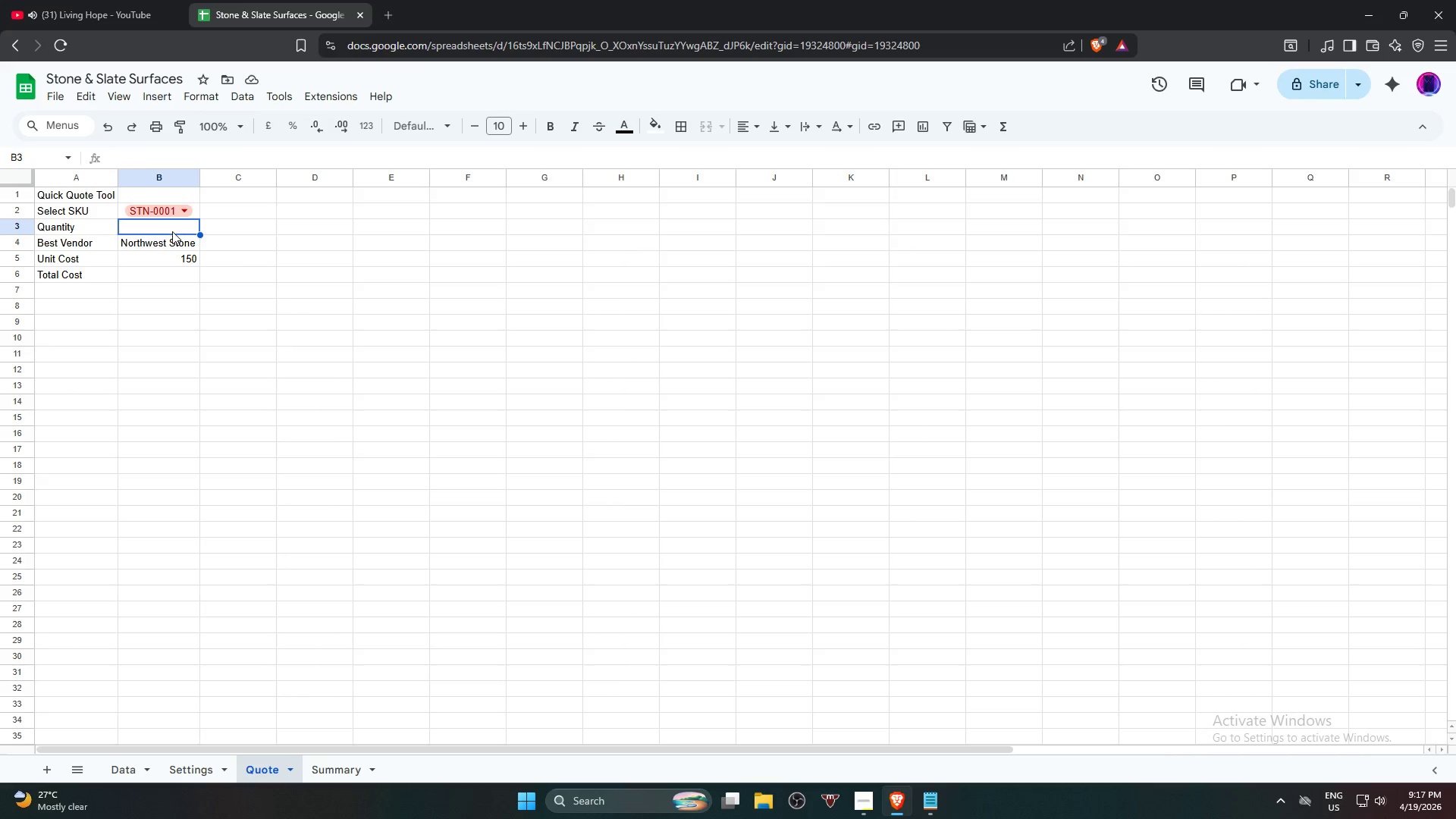 
key(Control+V)
 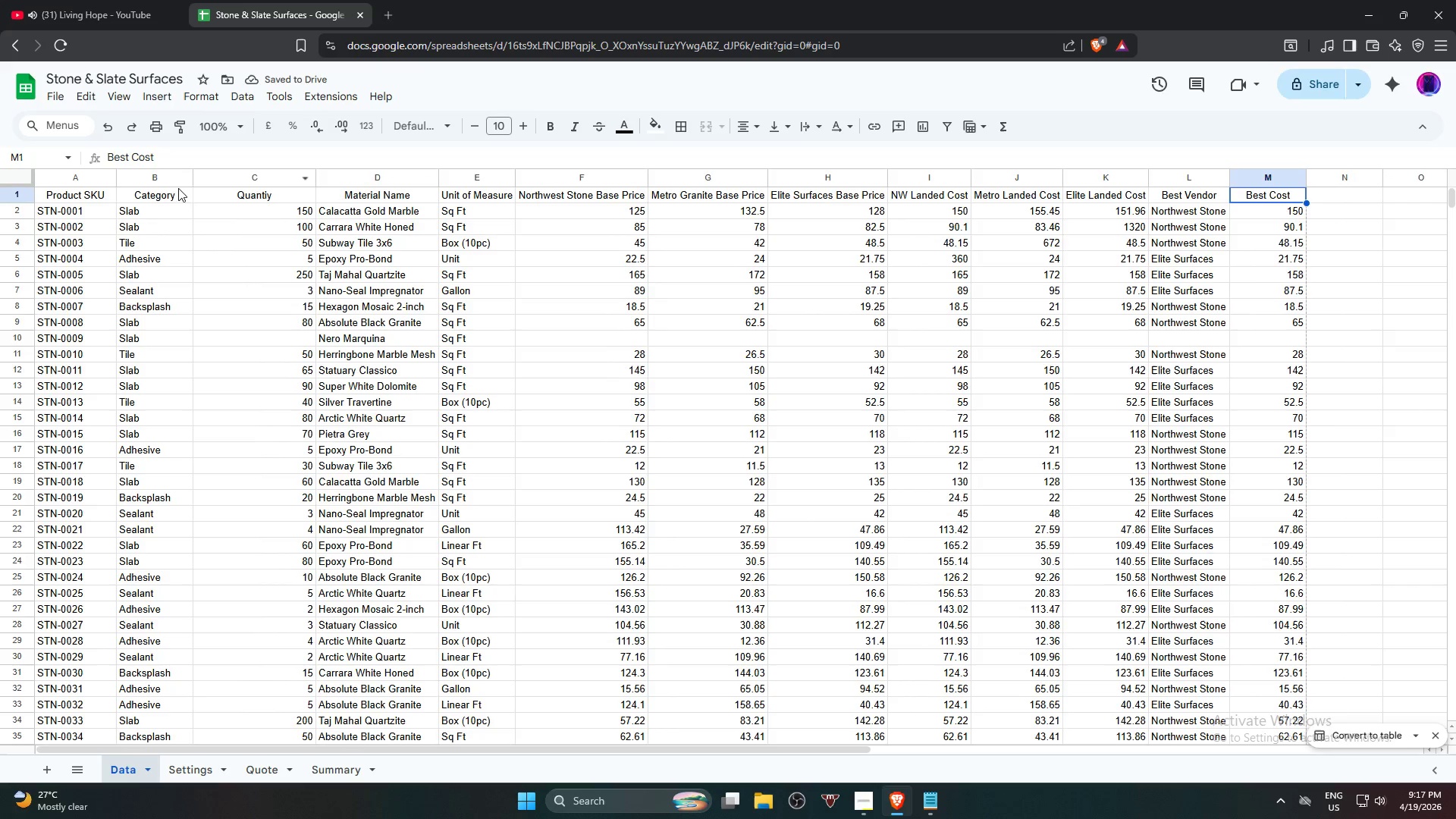 
wait(5.33)
 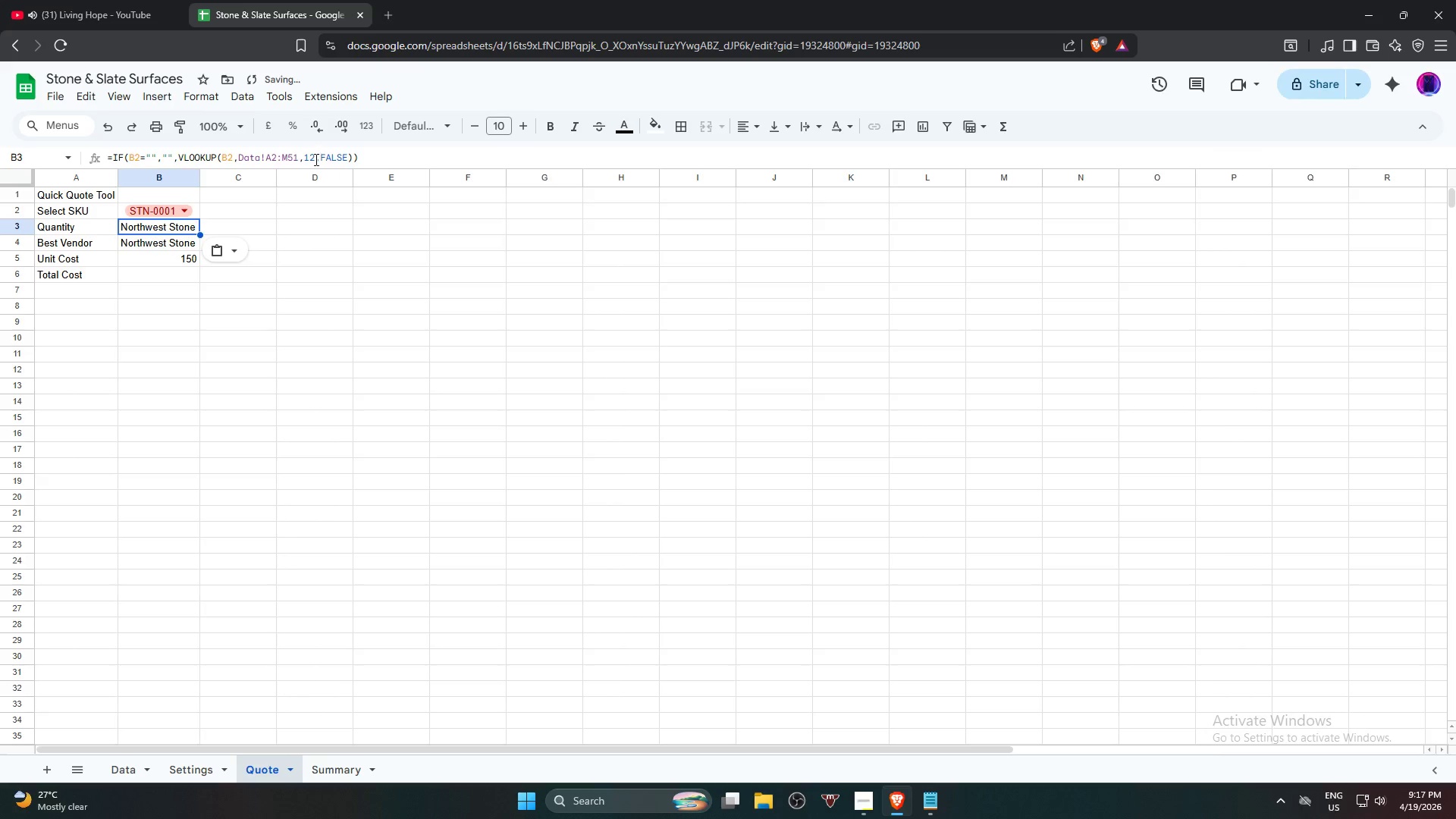 
key(Alt+Tab)